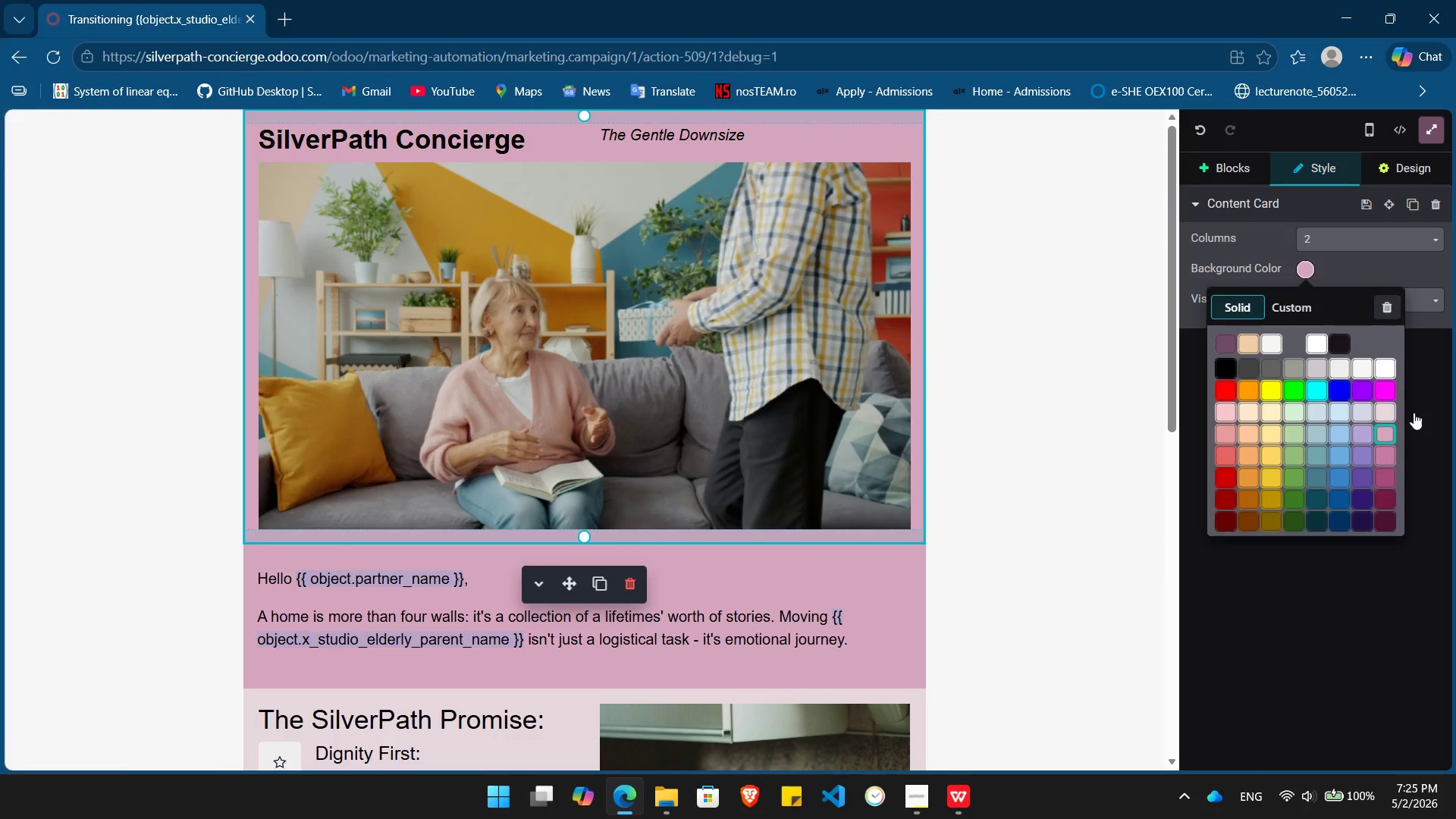 
left_click([1389, 413])
 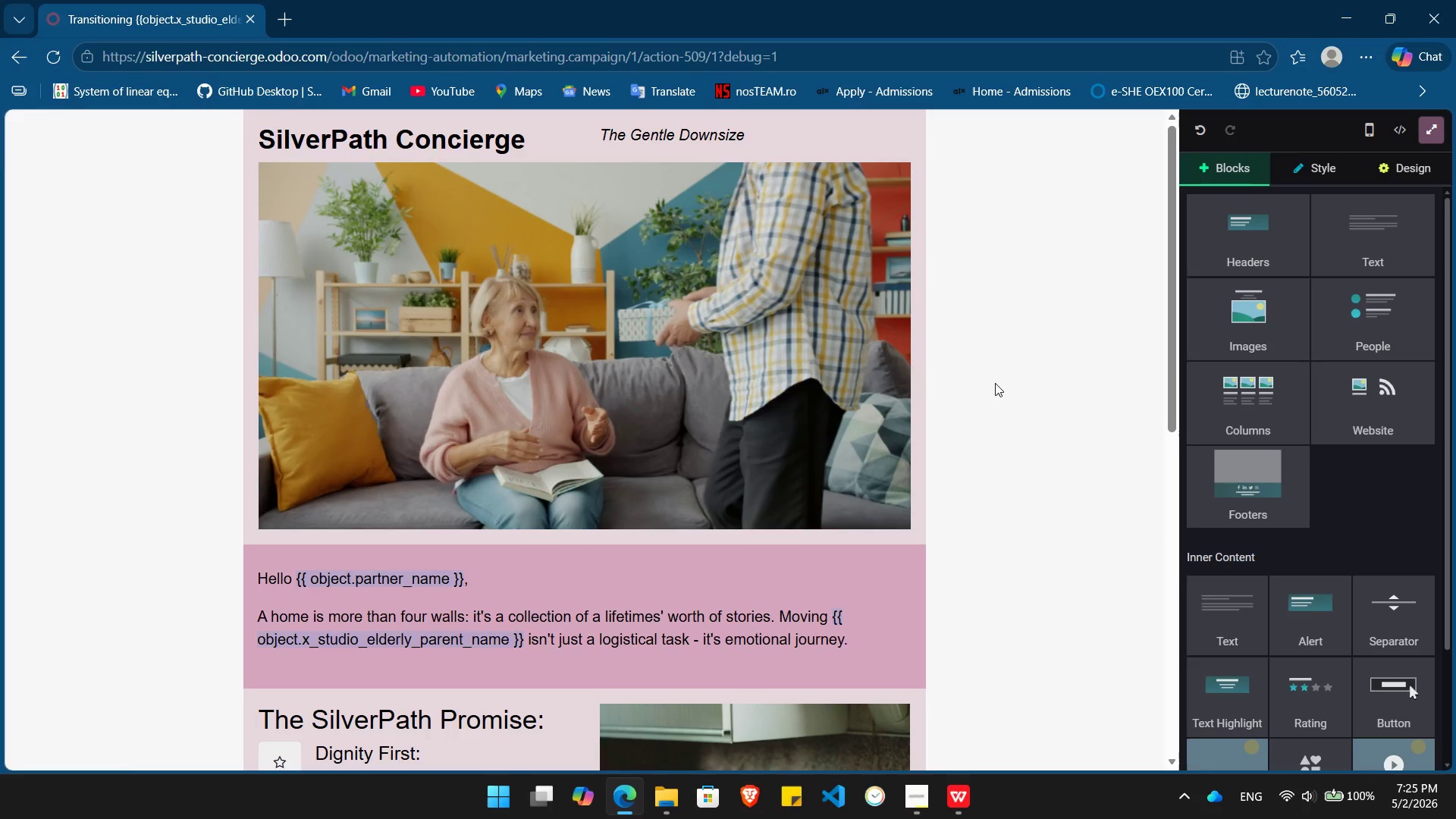 
scroll: coordinate [981, 381], scroll_direction: down, amount: 4.0
 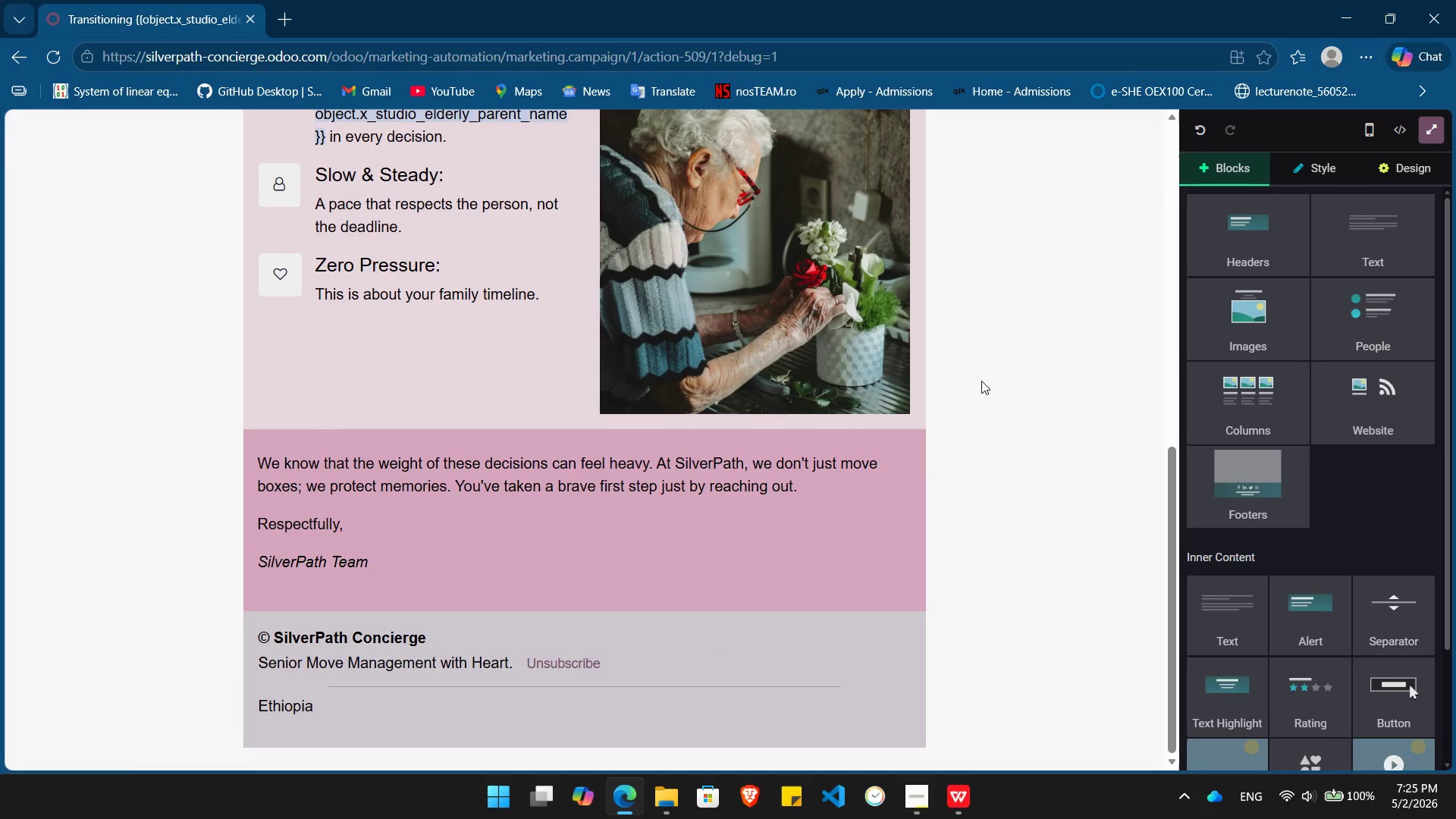 
scroll: coordinate [981, 367], scroll_direction: up, amount: 7.0
 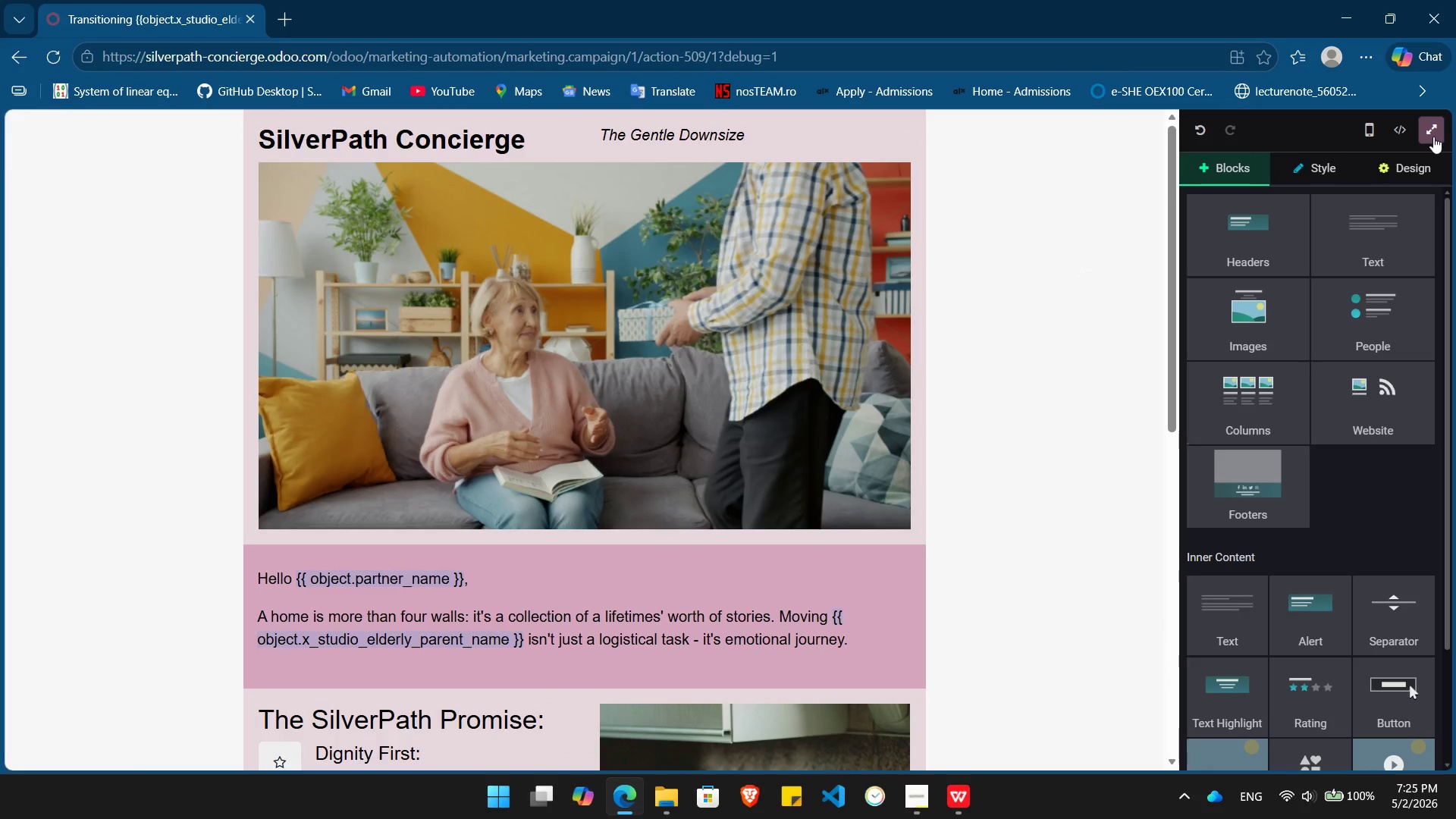 
left_click([1433, 136])
 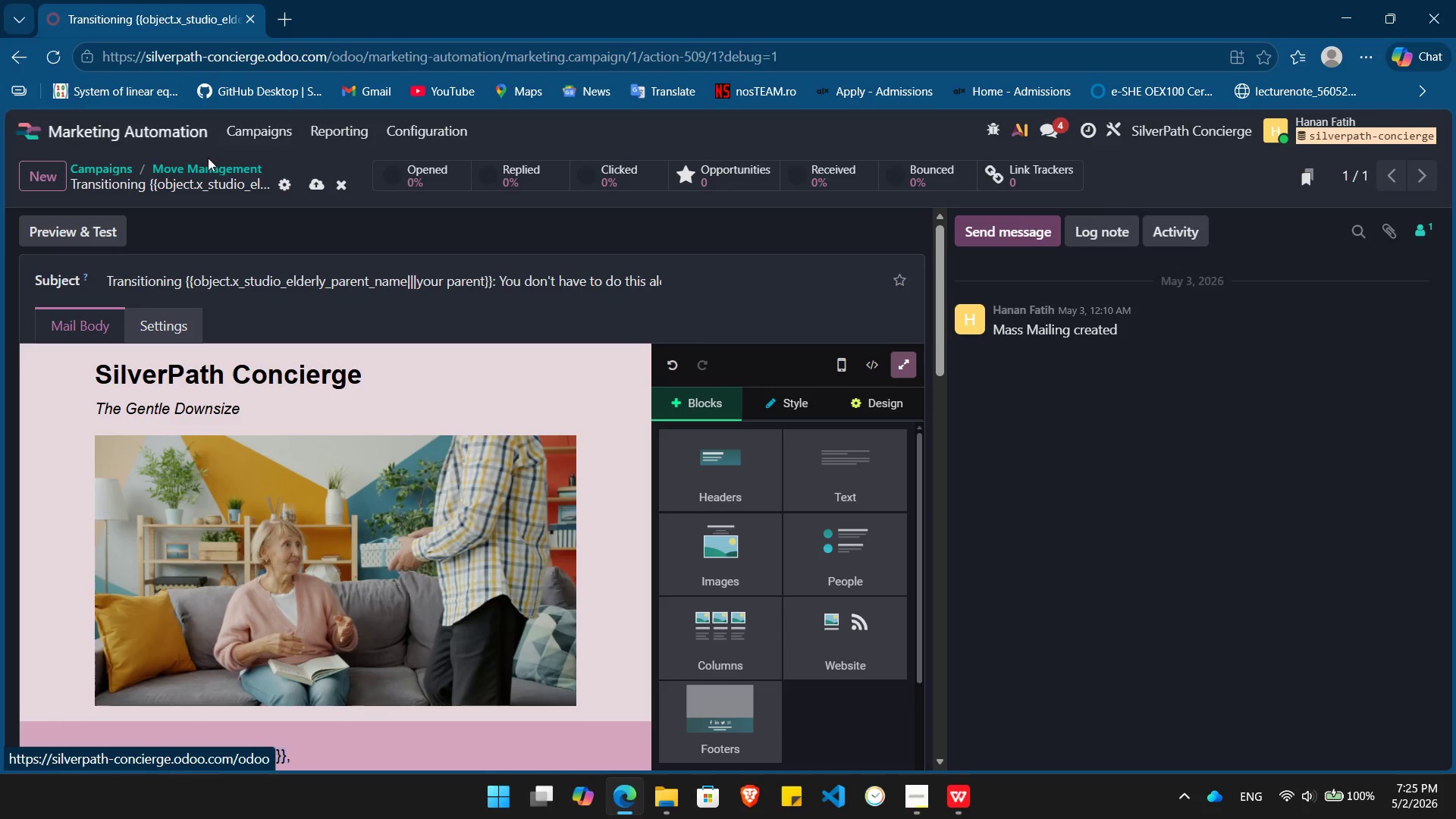 
left_click([208, 165])
 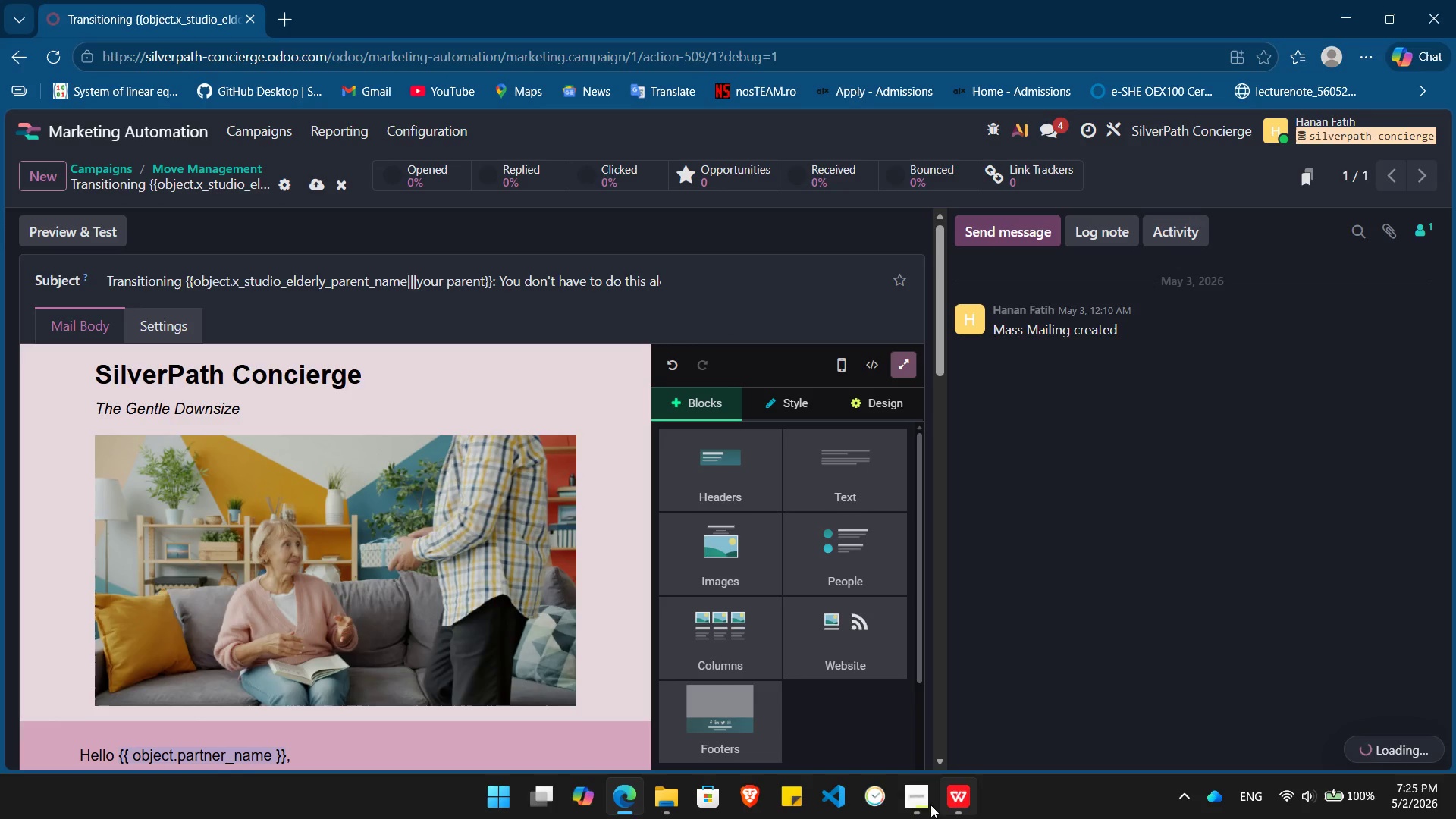 
left_click([908, 809])